 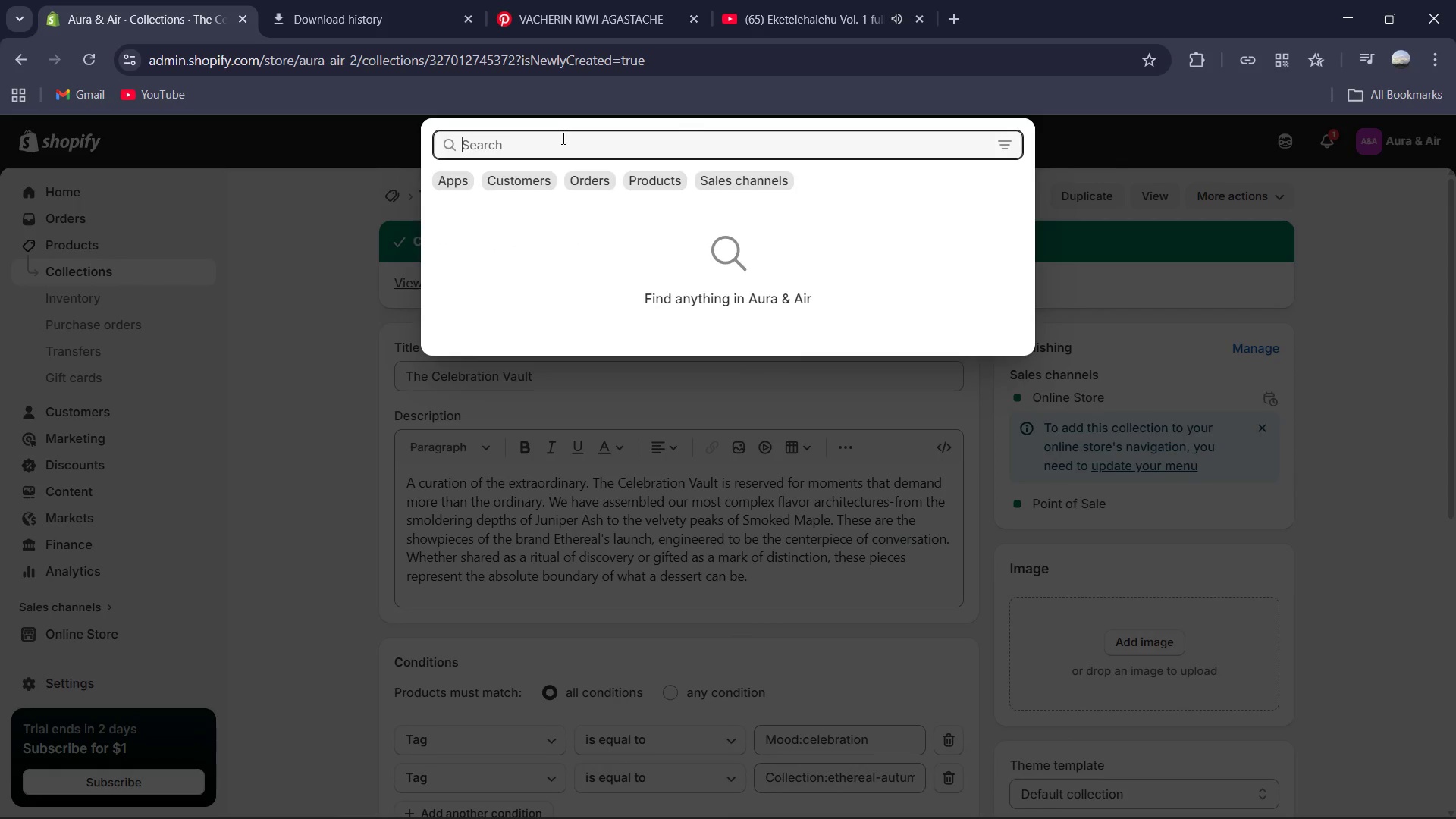 
type(seo)
 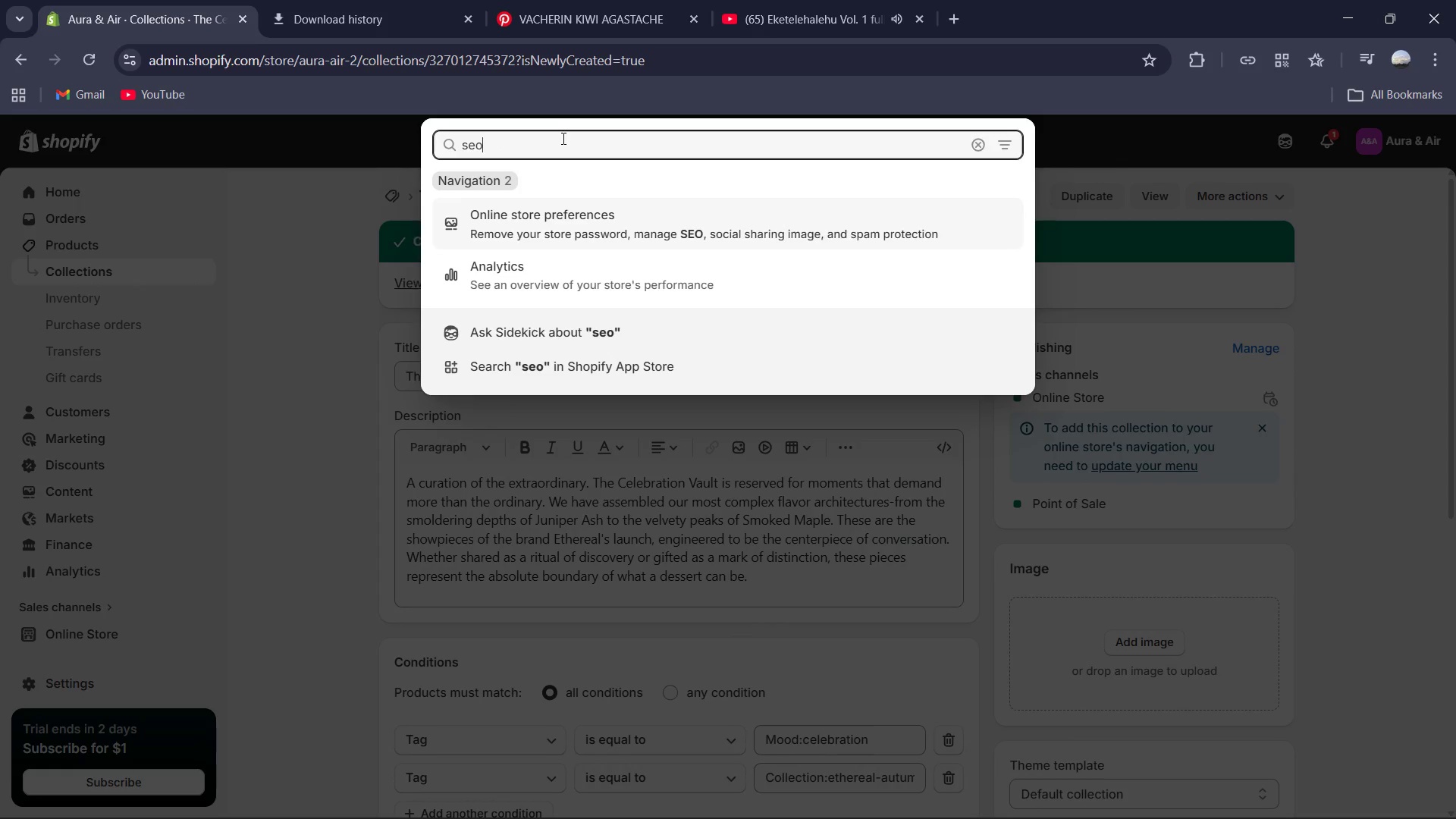 
left_click([580, 234])
 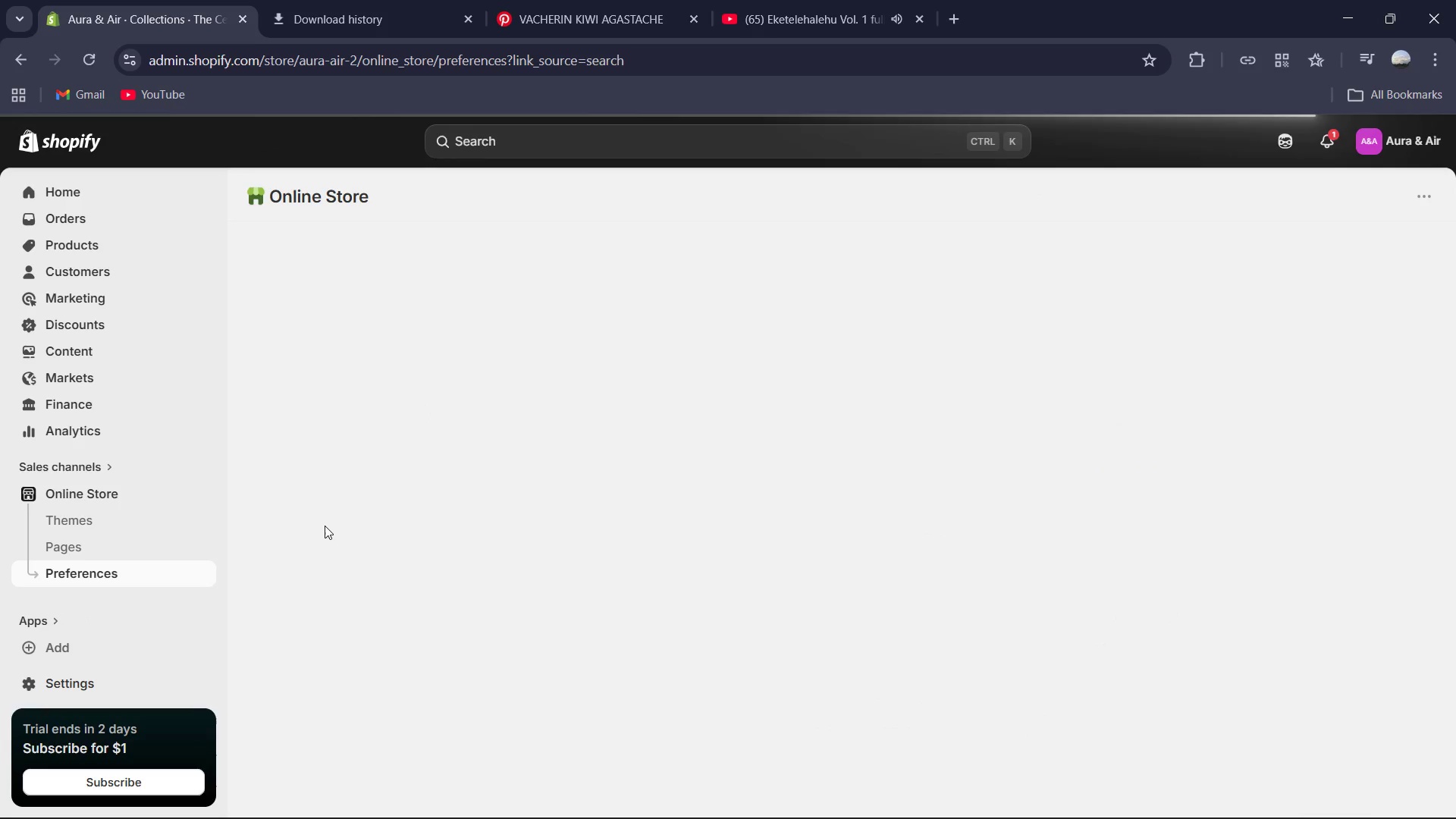 
wait(6.27)
 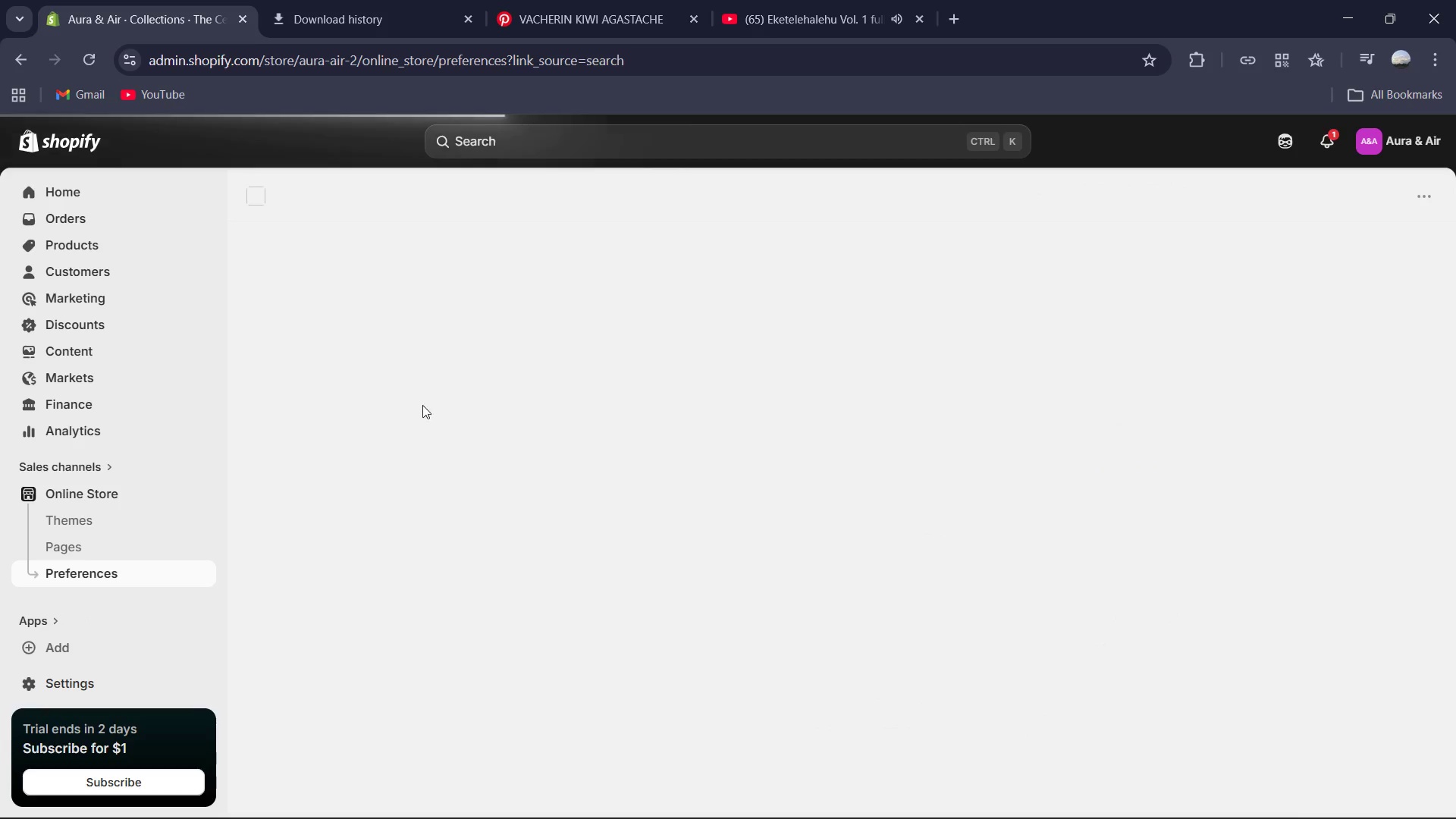 
scroll: coordinate [371, 523], scroll_direction: down, amount: 4.0
 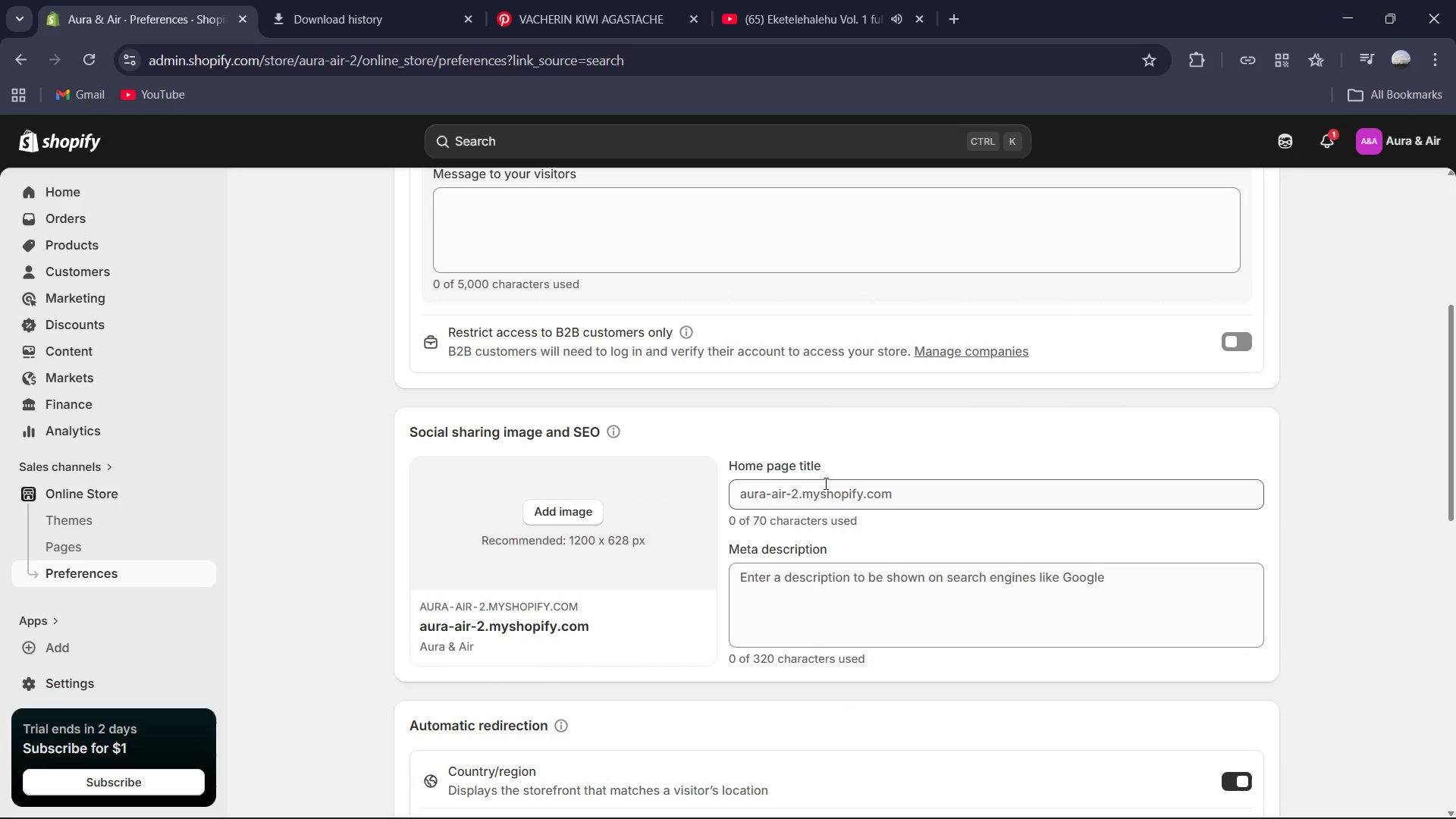 
left_click([824, 483])
 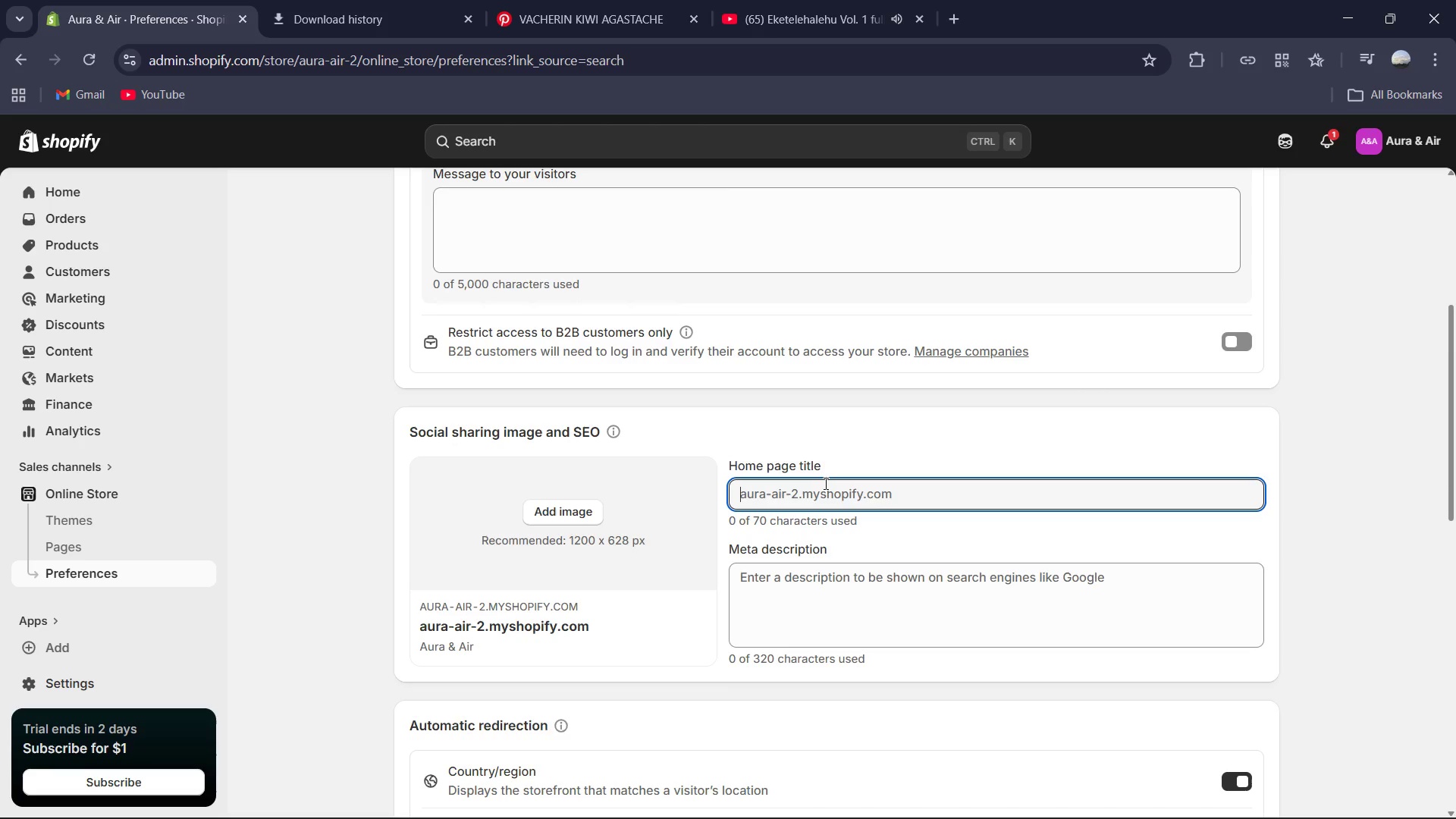 
wait(55.8)
 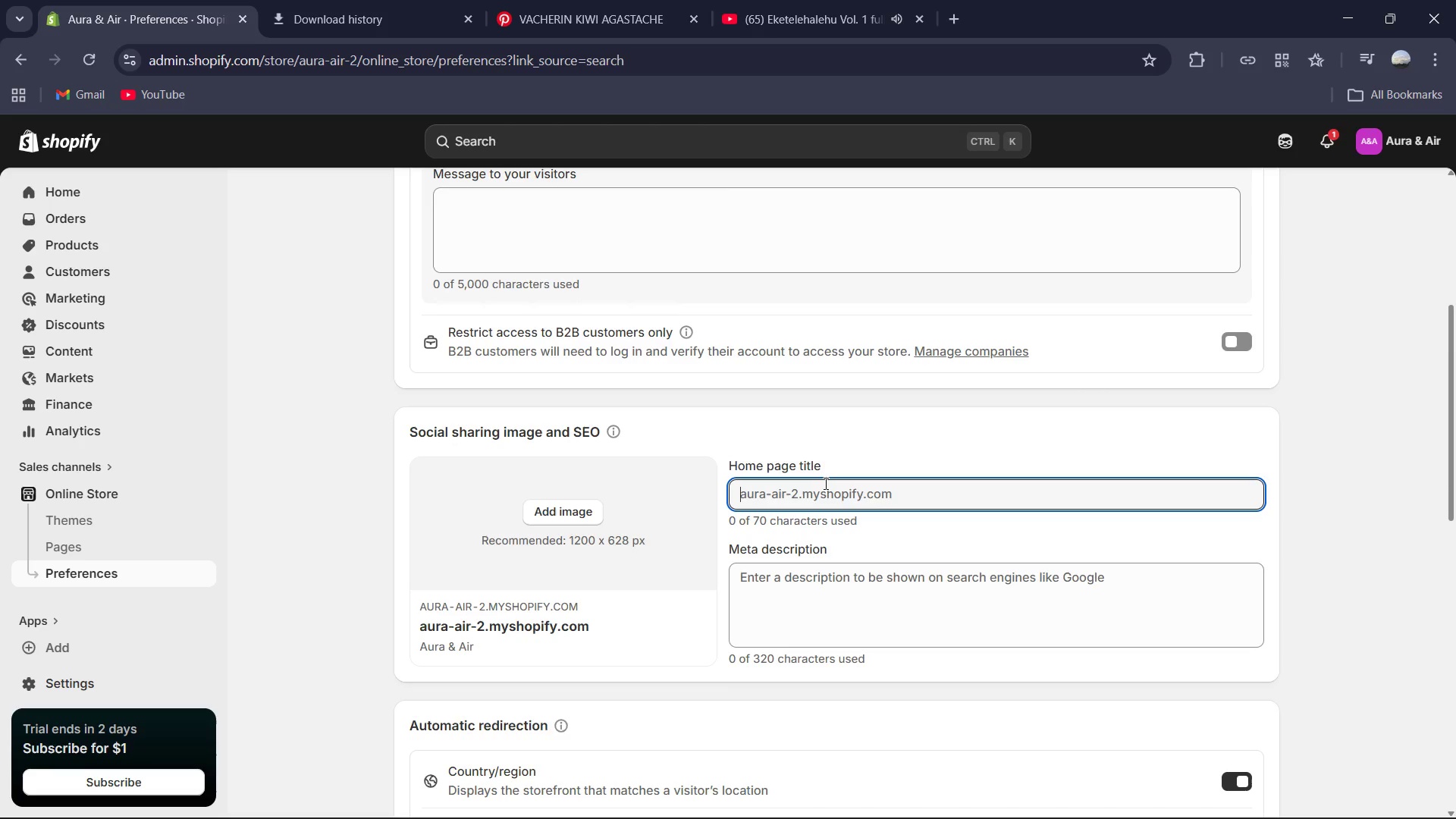 
type(Aura & Air | Avant-Garde Molecular Patissei)
key(Backspace)
type(rie & Aerated Edibles)
 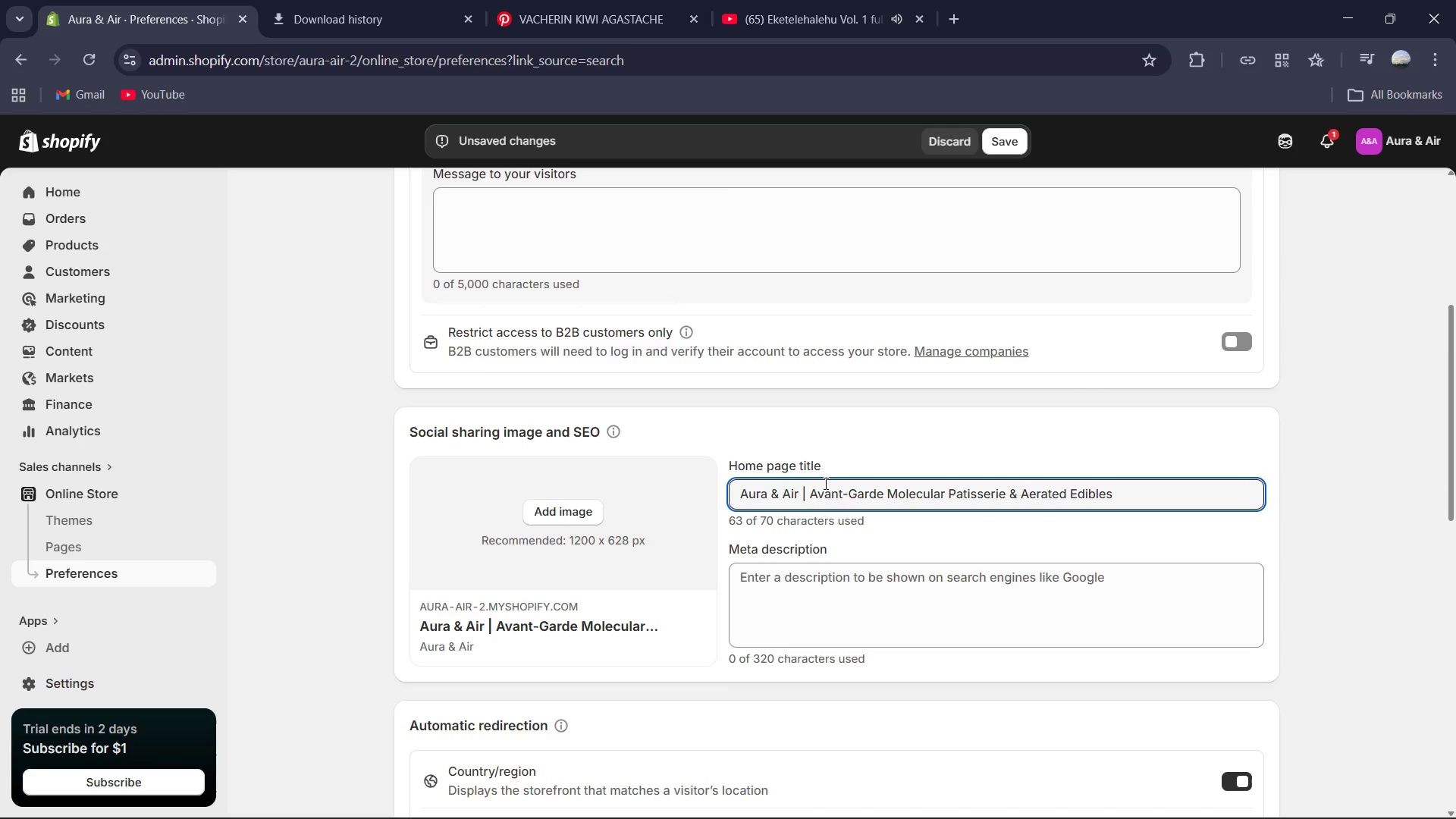 
left_click([849, 576])
 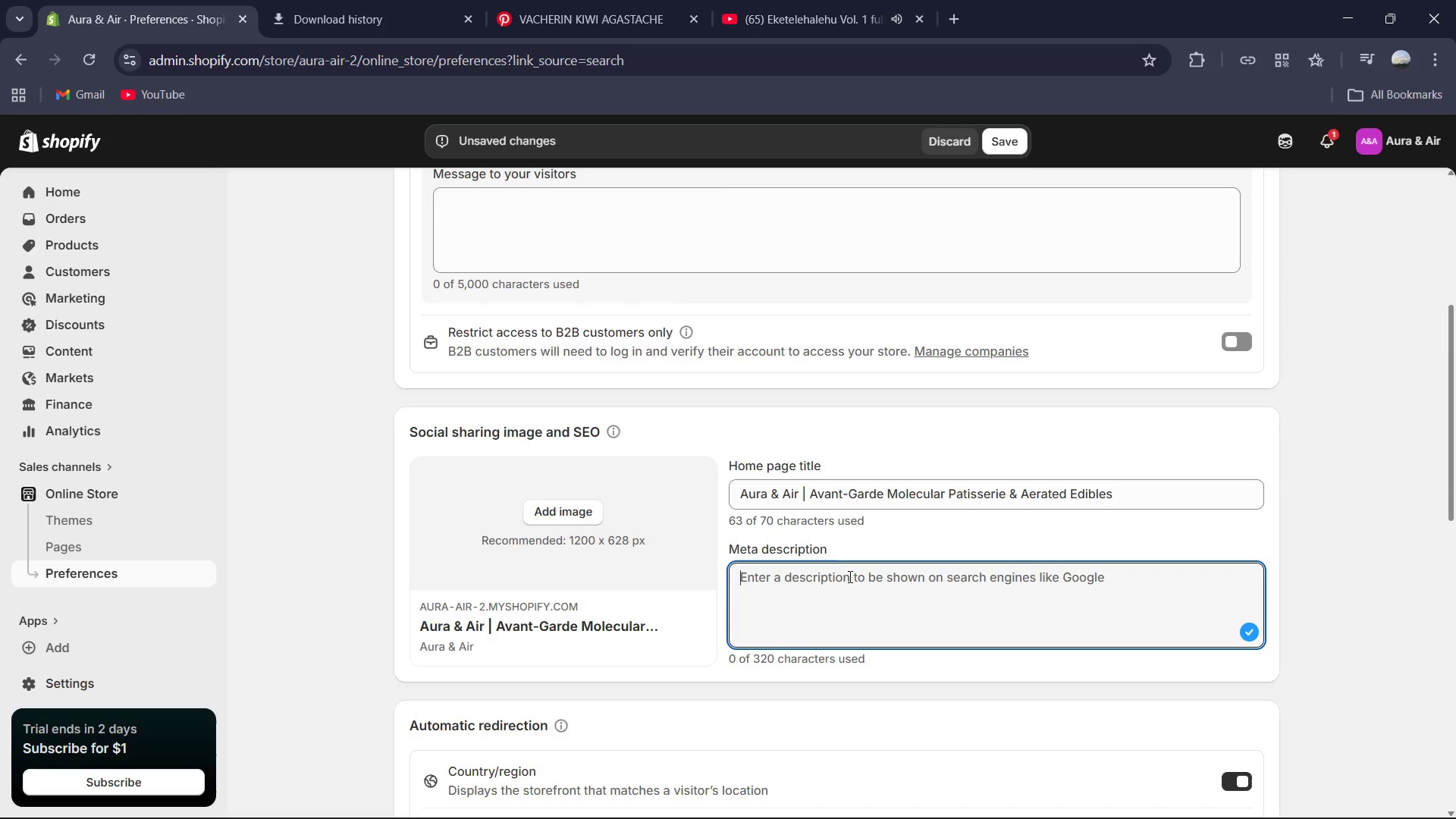 
type(Discover the Grand Ethe)
key(Backspace)
type(ereal collection by Aura & Air )
key(Backspace)
type(. High-end molecular gastronomy and luxury aerated desserts )
key(Backspace)
key(Backspace)
type( kits designed for national shipping. Experience a new frontier of sensory )
key(Backspace)
type(-driven patisserie. )
 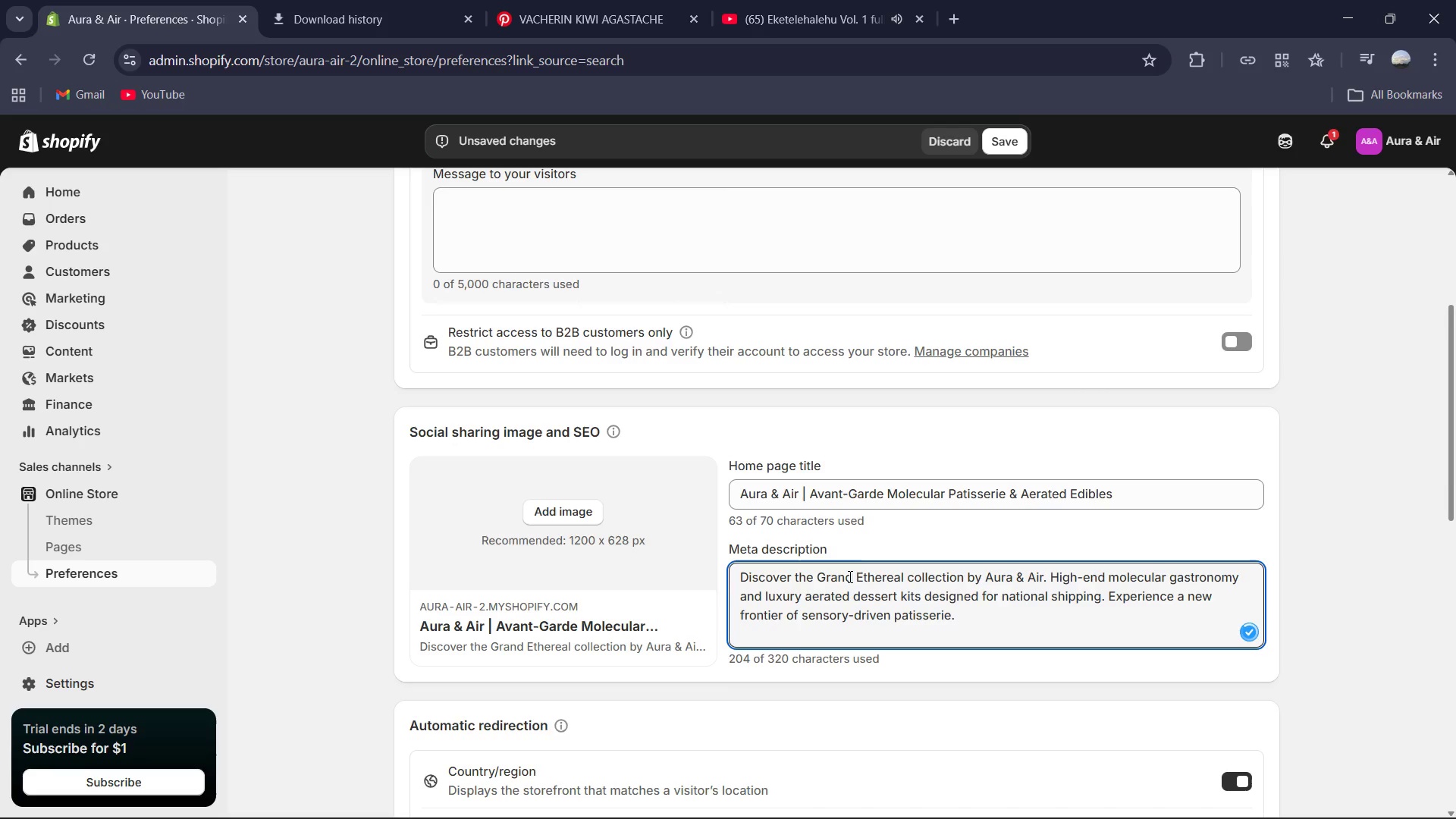 
scroll: coordinate [866, 617], scroll_direction: down, amount: 2.0
 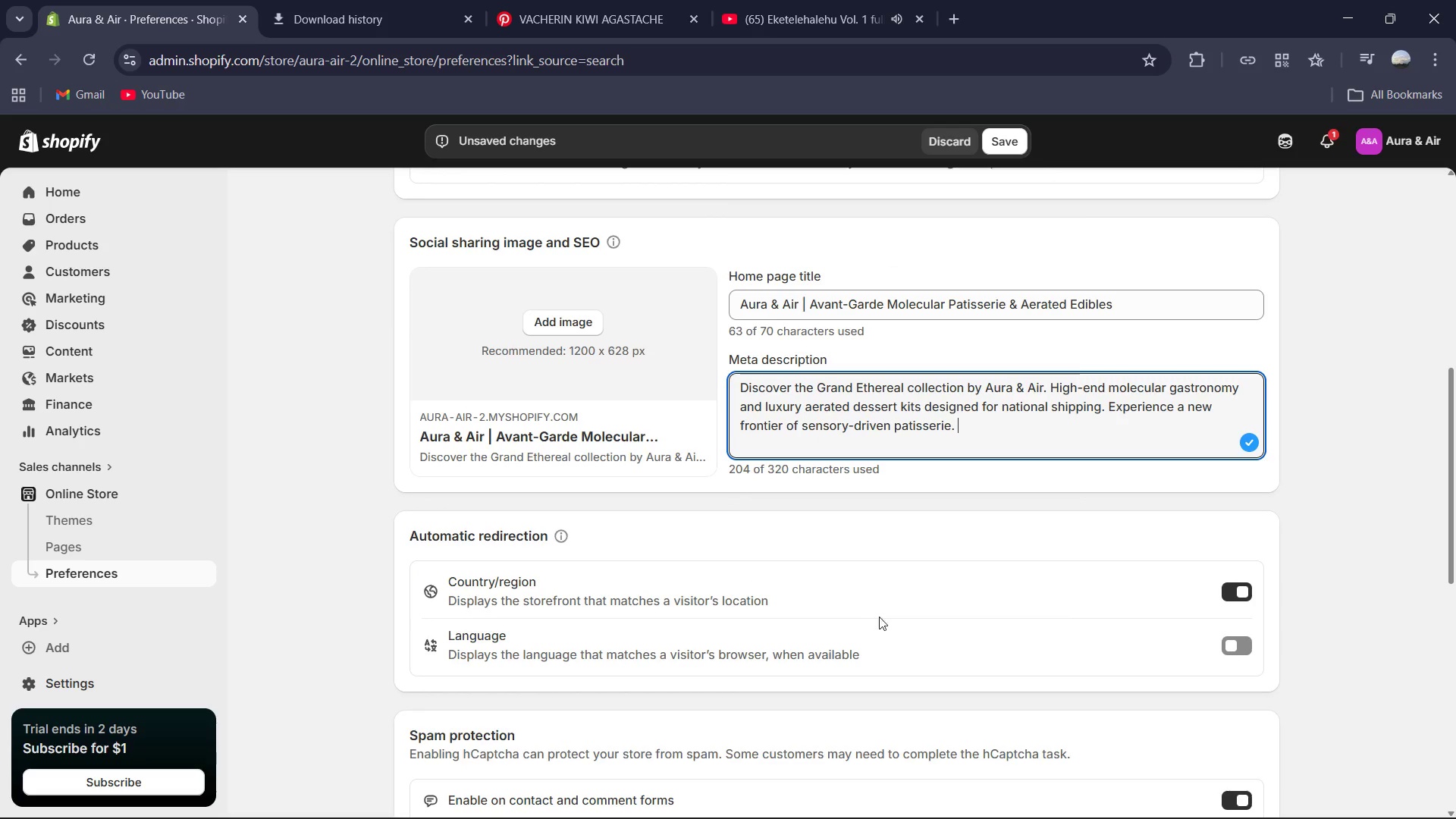 
scroll: coordinate [1041, 196], scroll_direction: up, amount: 7.0
 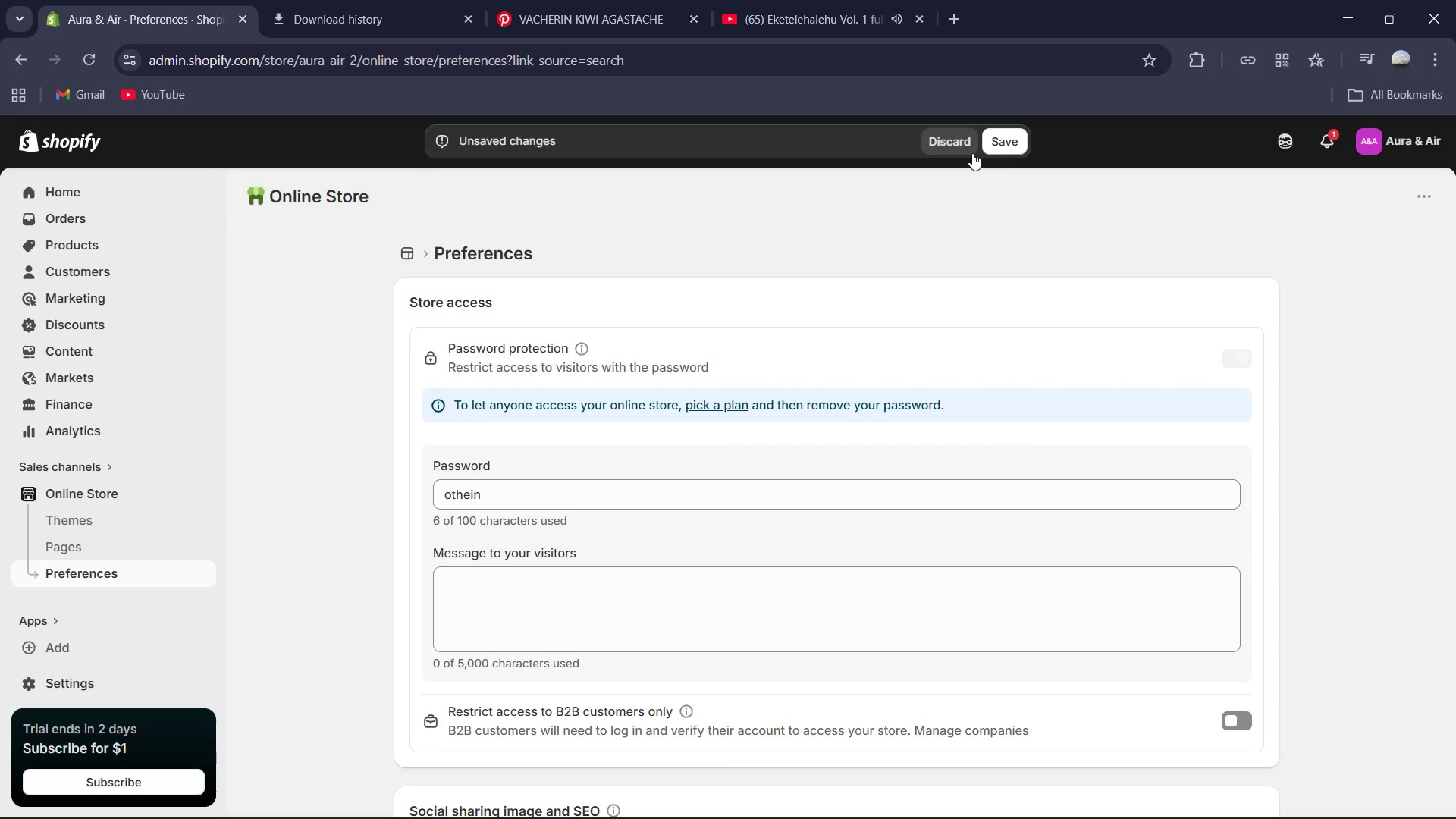 
left_click([1009, 139])
 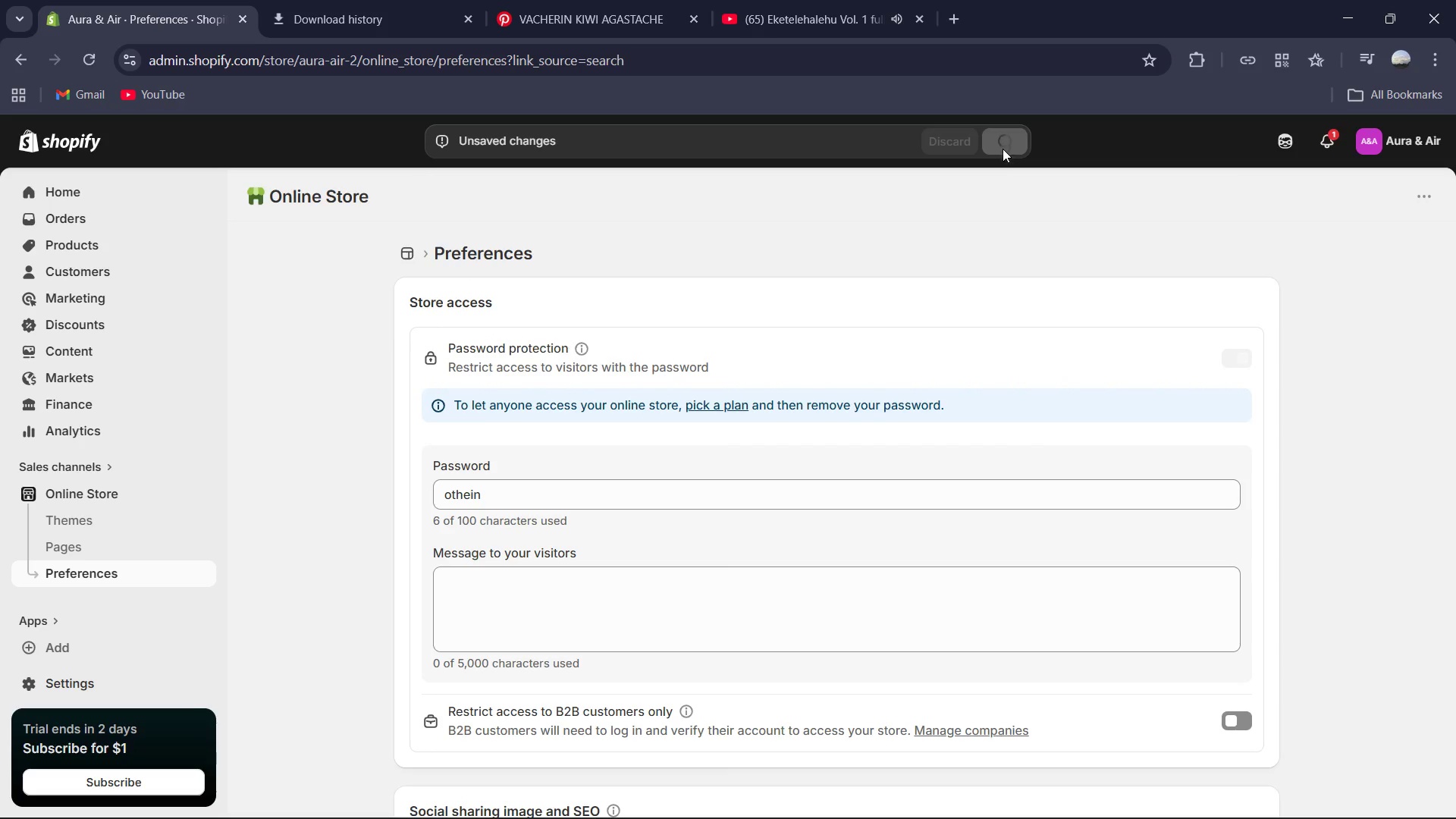 
mouse_move([999, 180])
 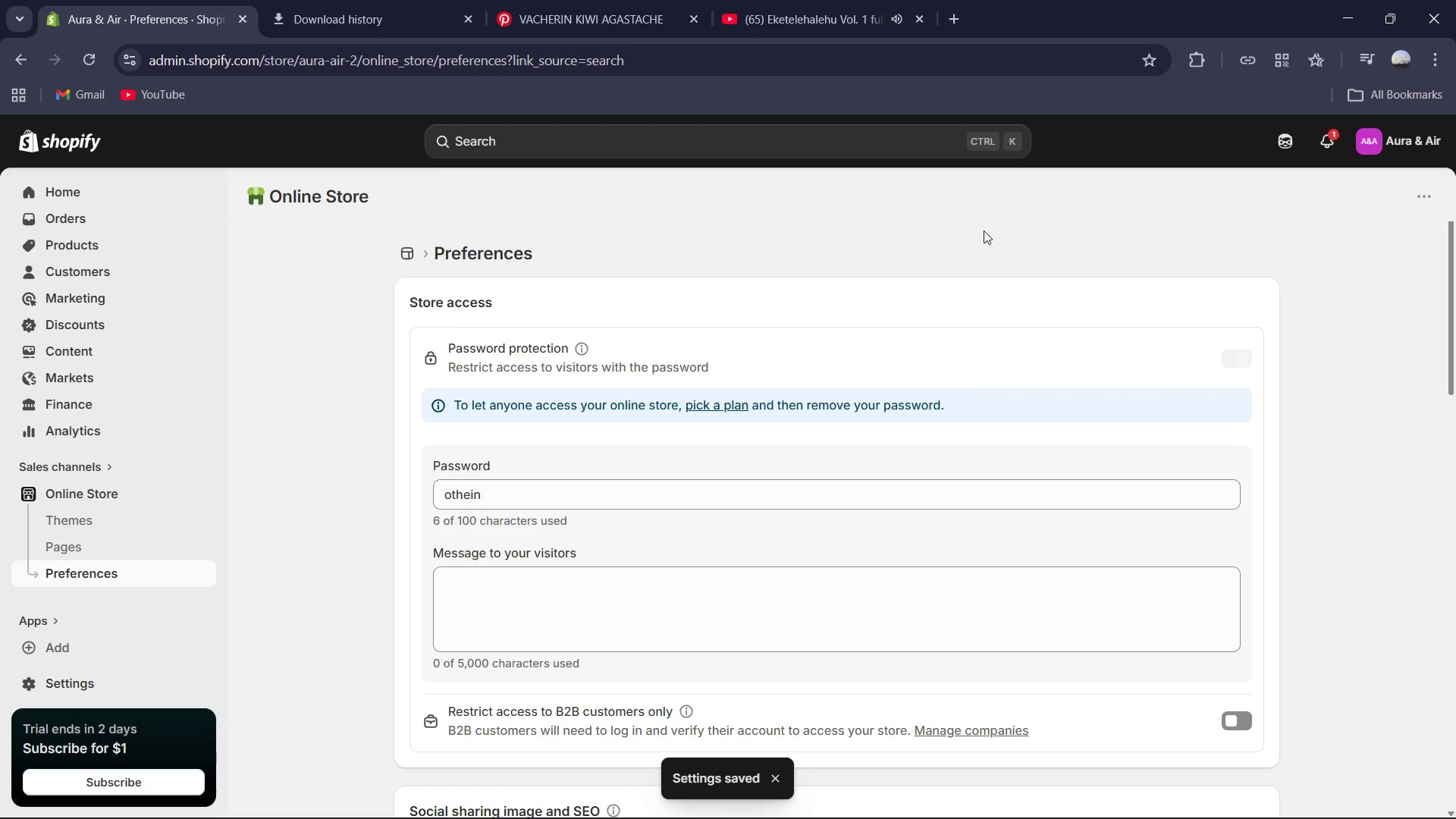 
scroll: coordinate [945, 351], scroll_direction: up, amount: 3.0
 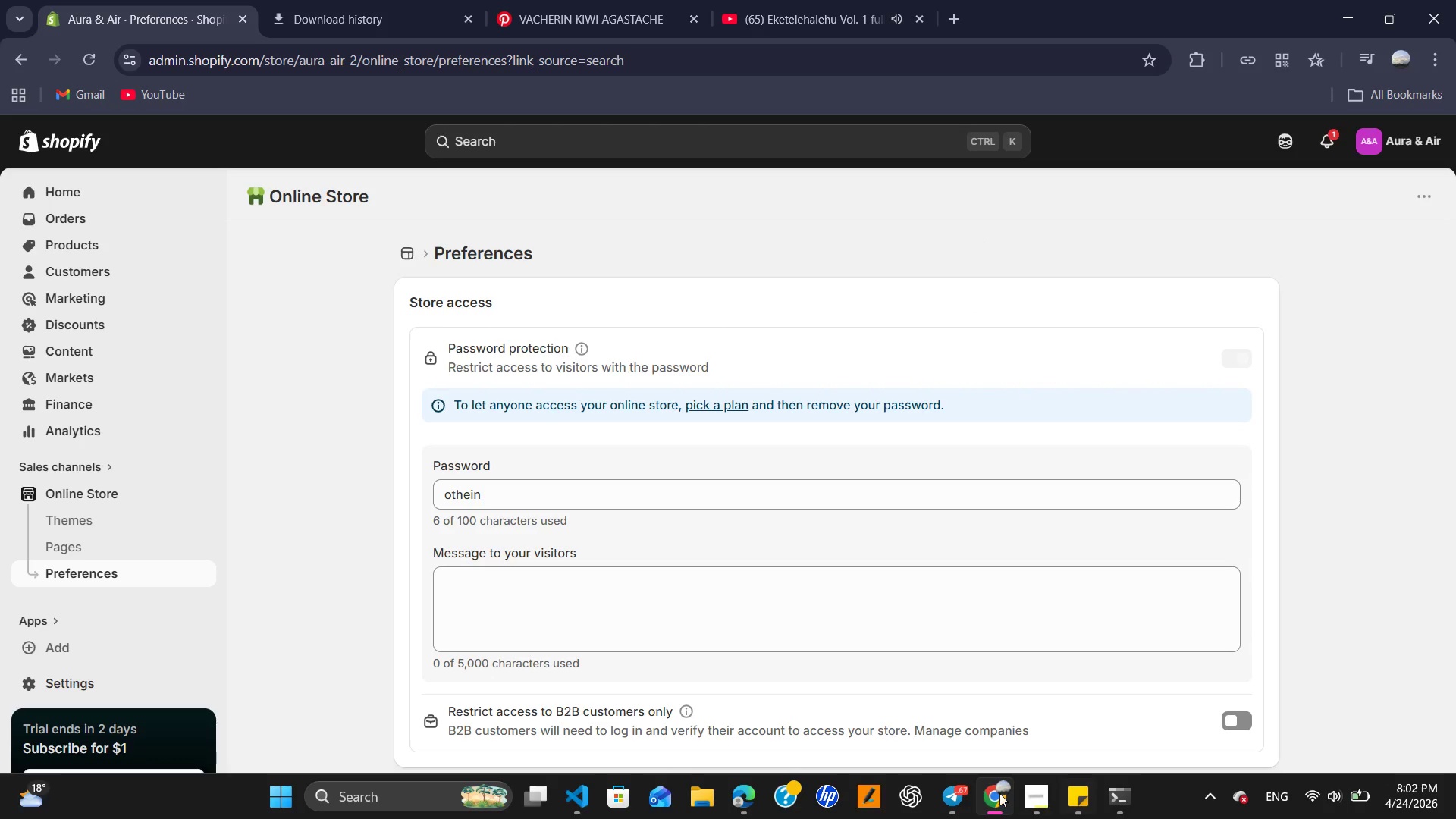 
left_click([1037, 799])